 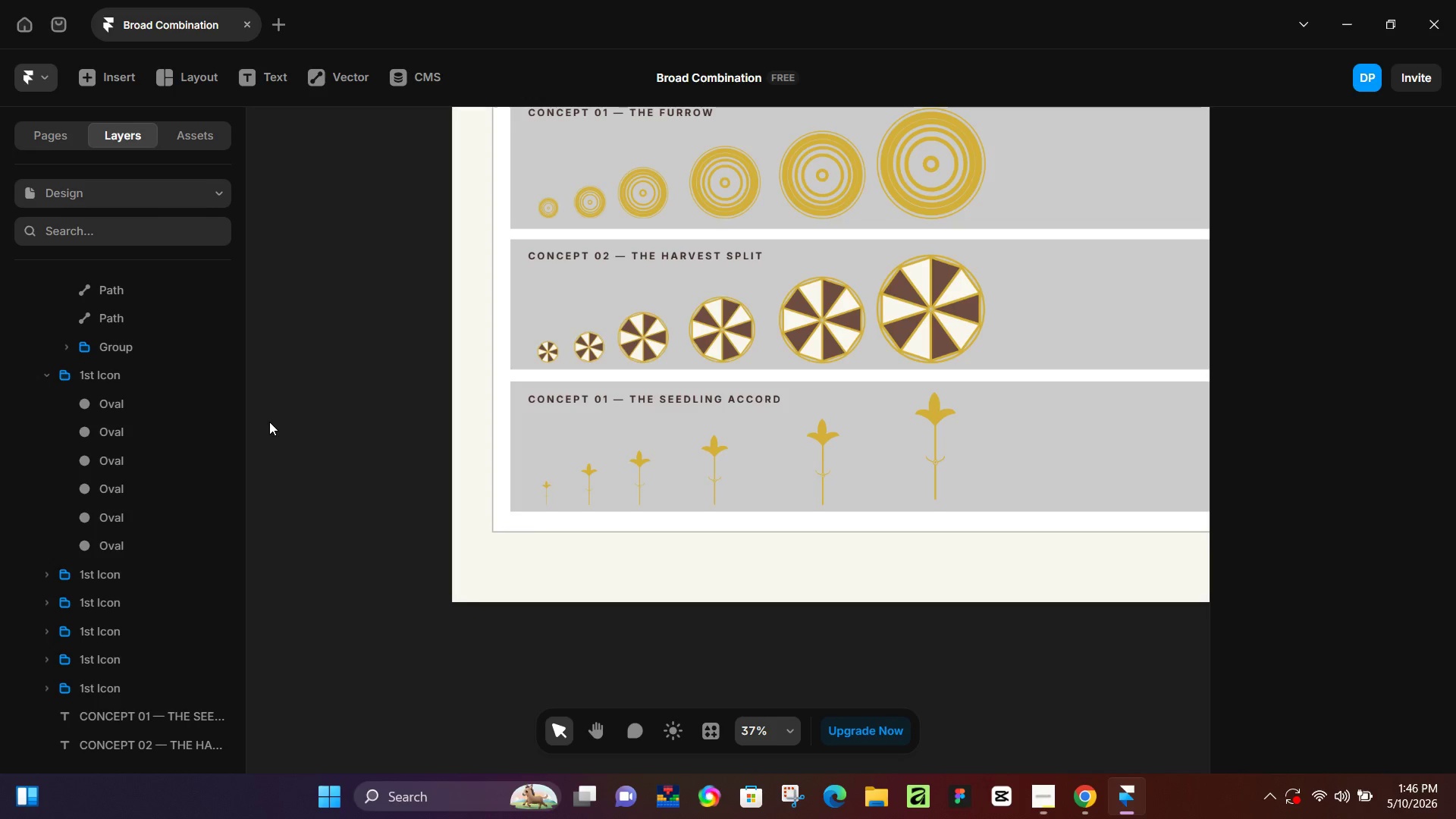 
hold_key(key=ControlLeft, duration=0.44)
scroll: coordinate [584, 404], scroll_direction: down, amount: 5.0
 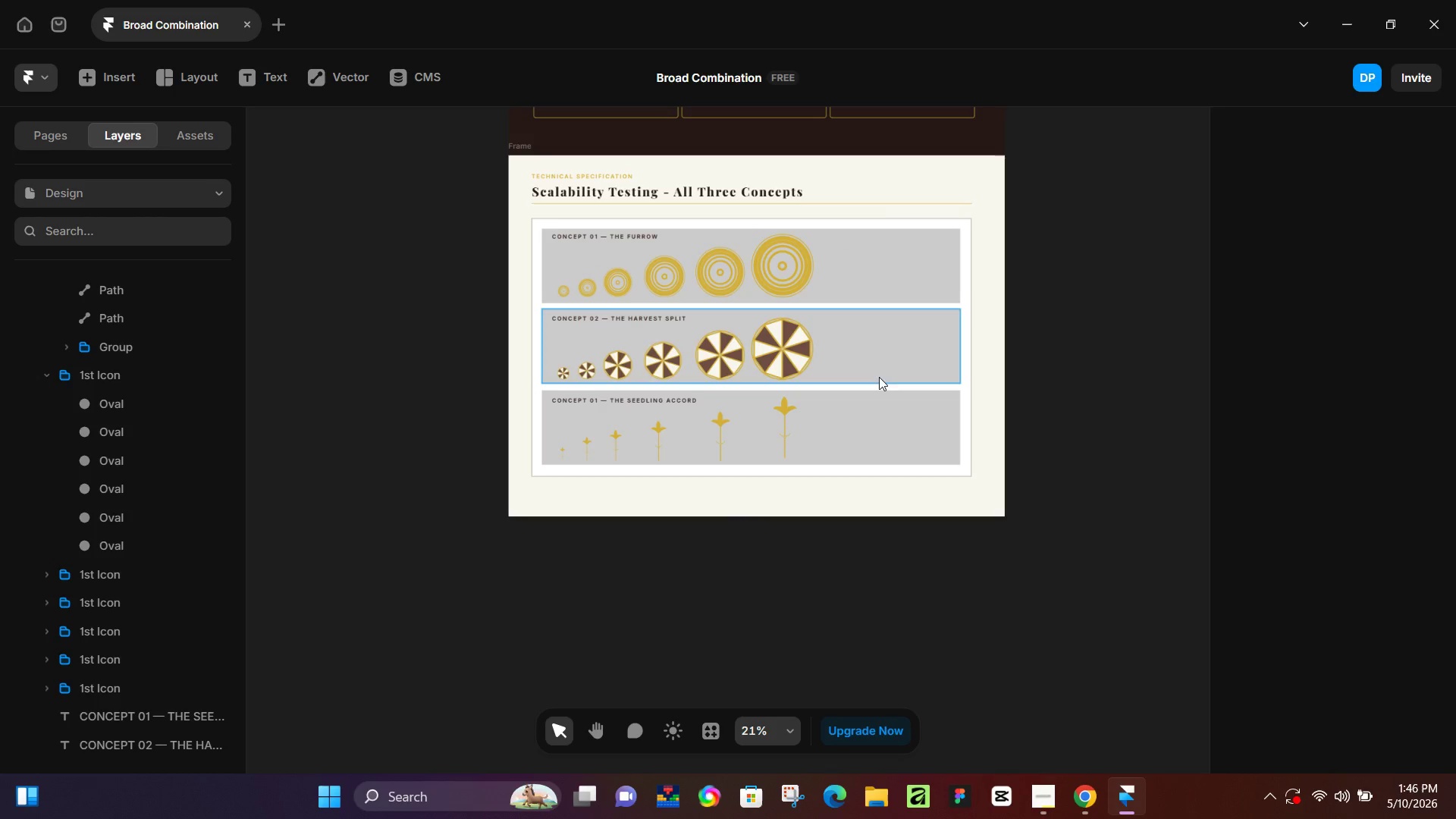 
hold_key(key=ControlLeft, duration=0.33)
 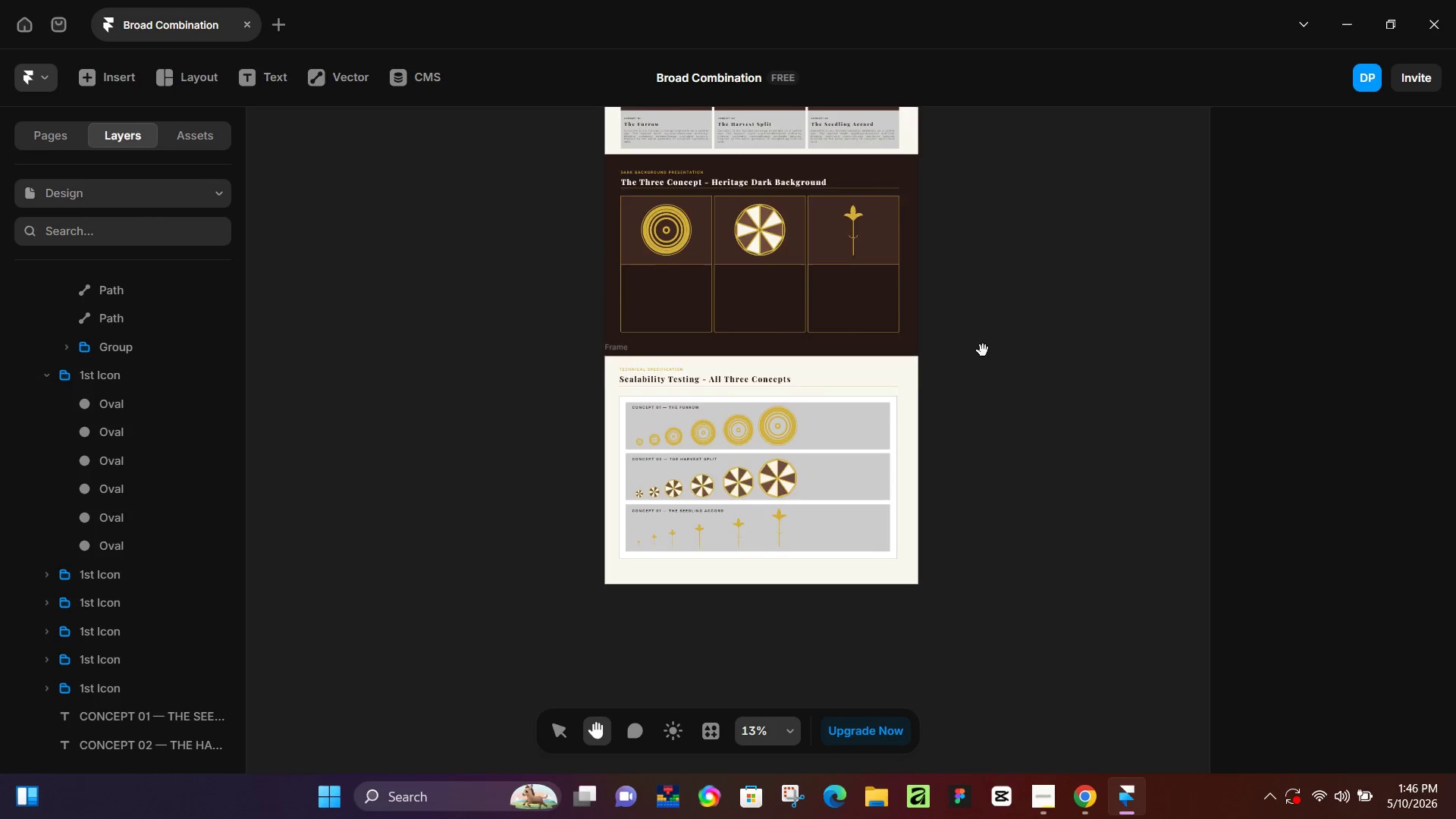 
scroll: coordinate [767, 422], scroll_direction: up, amount: 5.0
 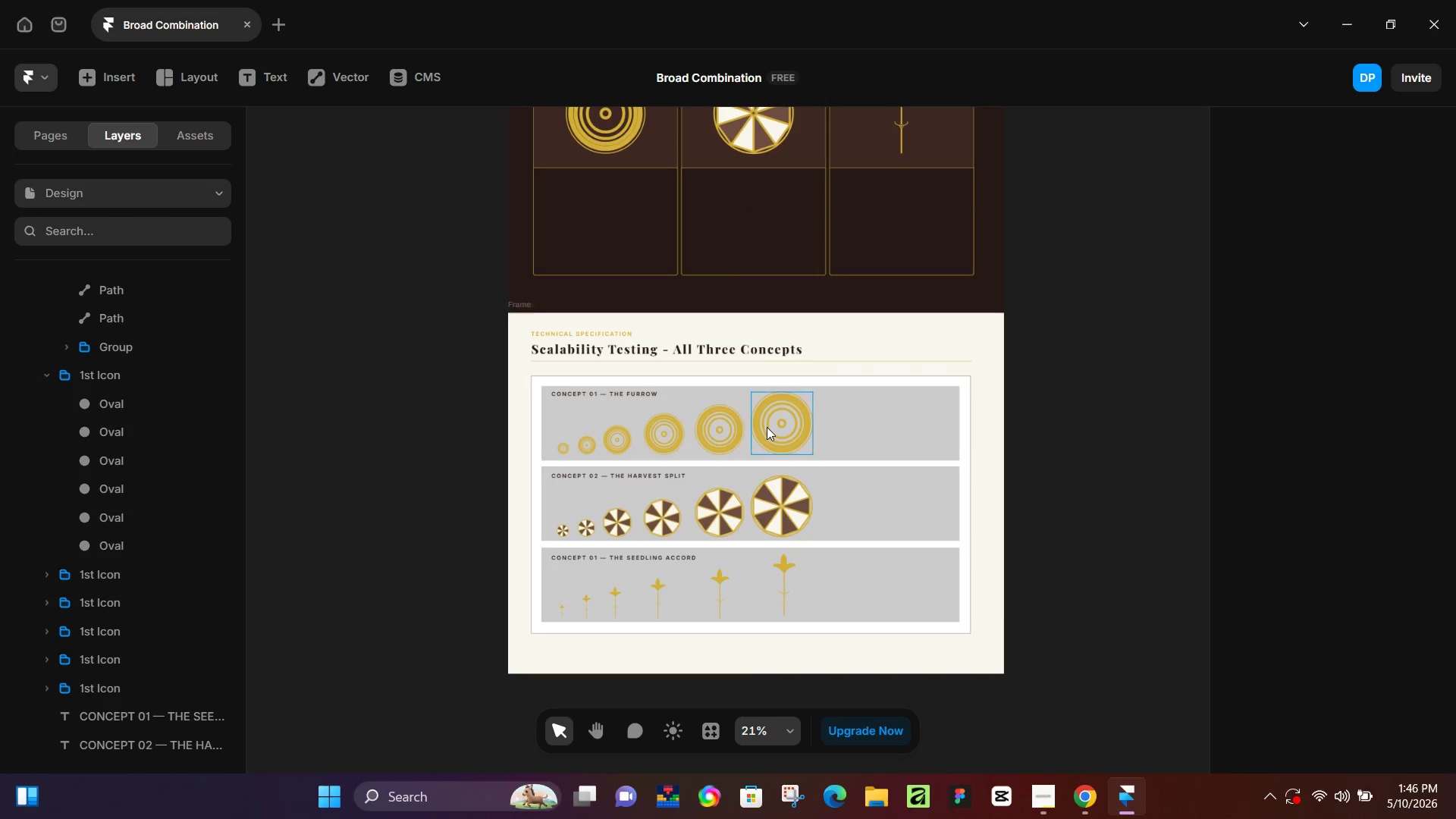 
hold_key(key=Space, duration=0.91)
 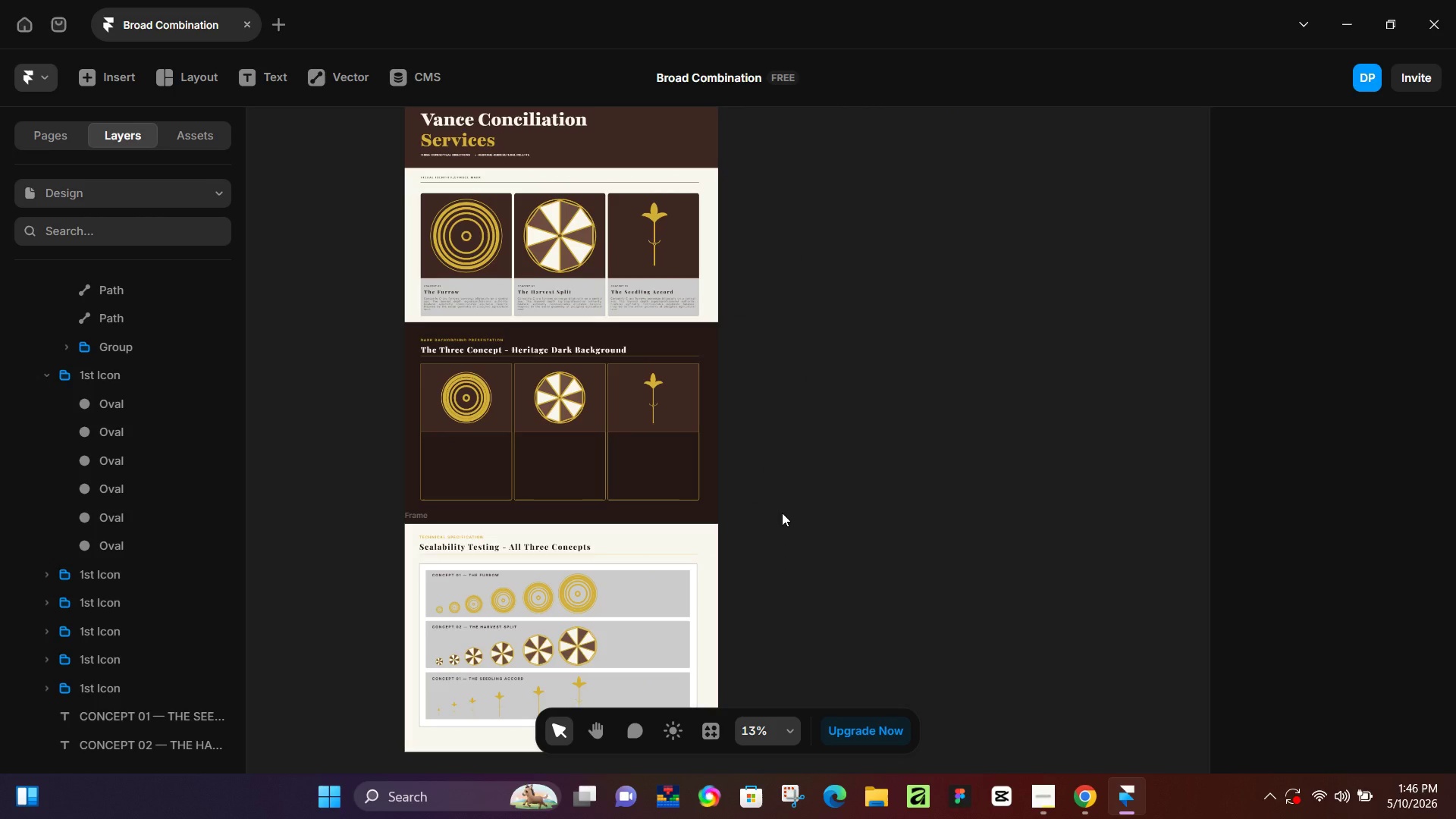 
scroll: coordinate [769, 428], scroll_direction: down, amount: 4.0
 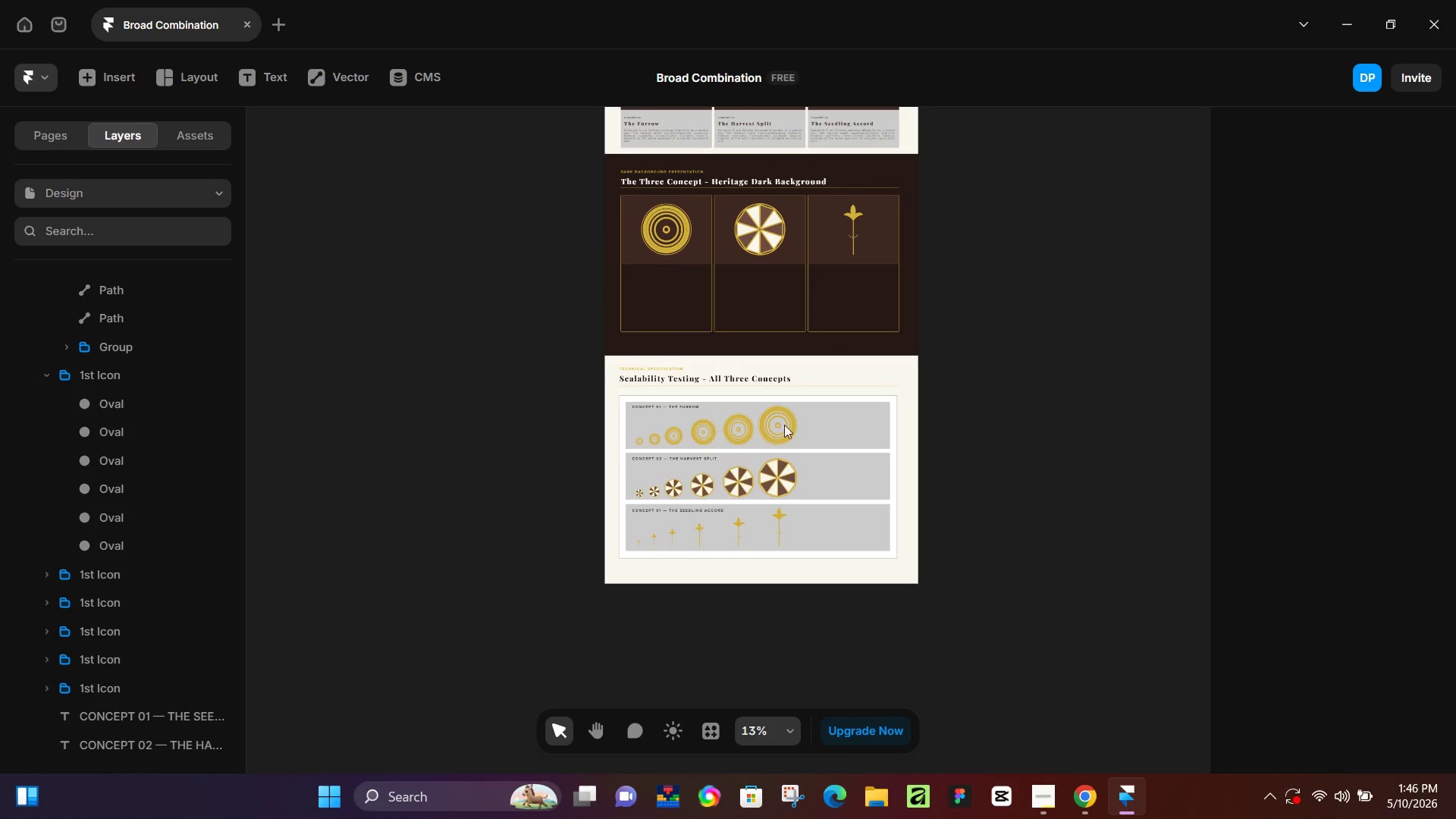 
left_click_drag(start_coordinate=[983, 348], to_coordinate=[783, 516])
 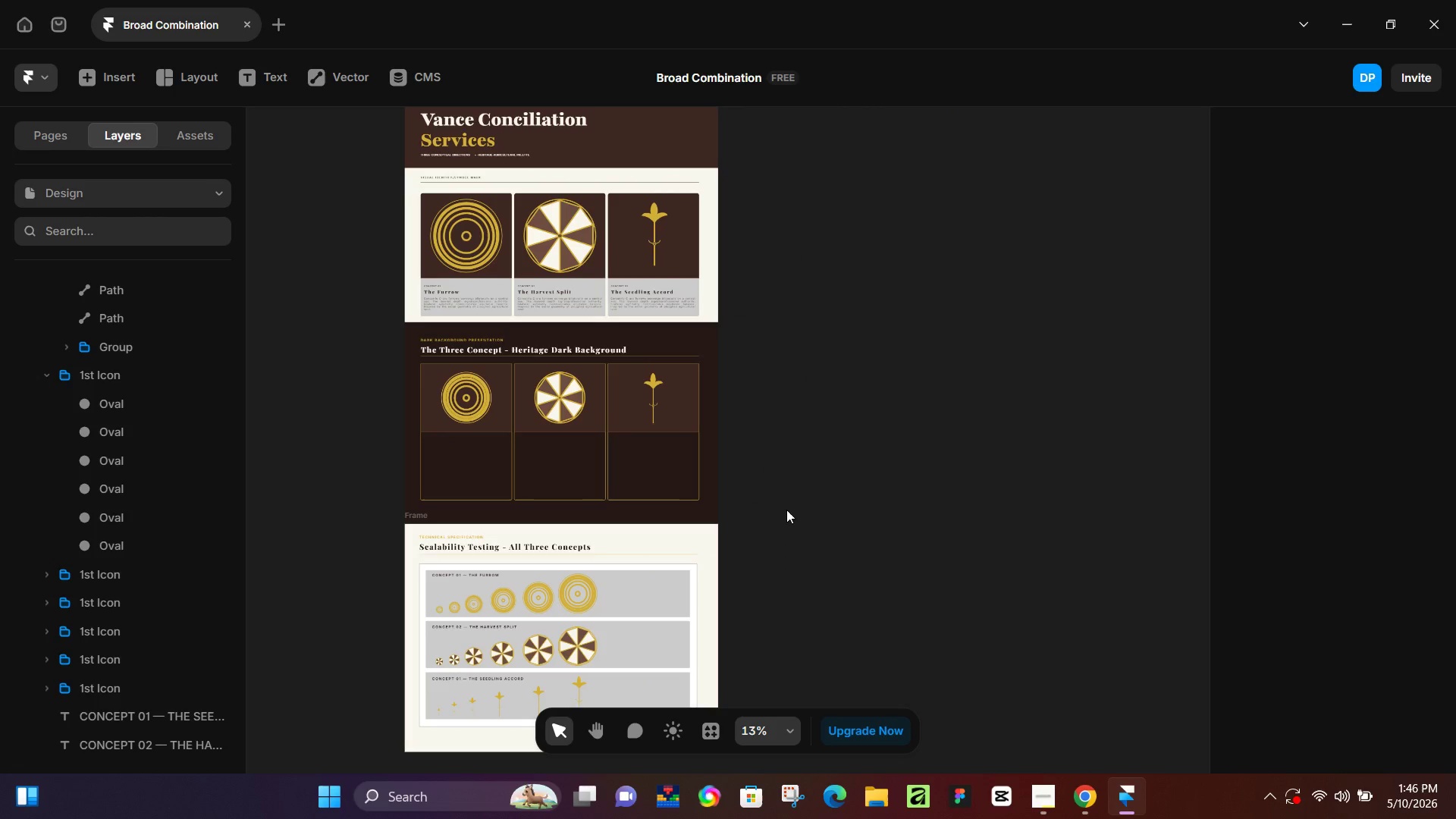 
scroll: coordinate [789, 506], scroll_direction: down, amount: 4.0
 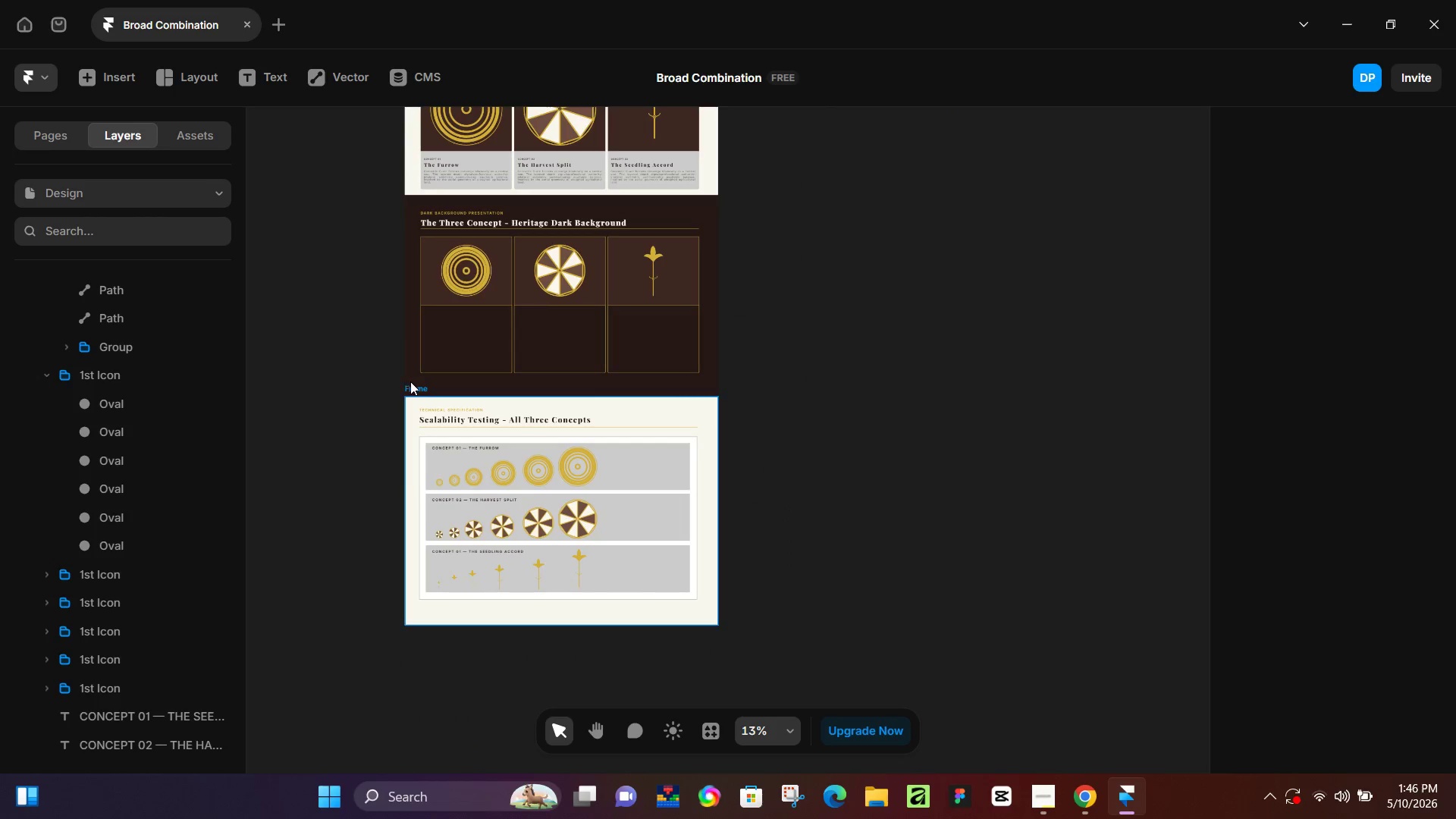 
left_click([413, 385])
 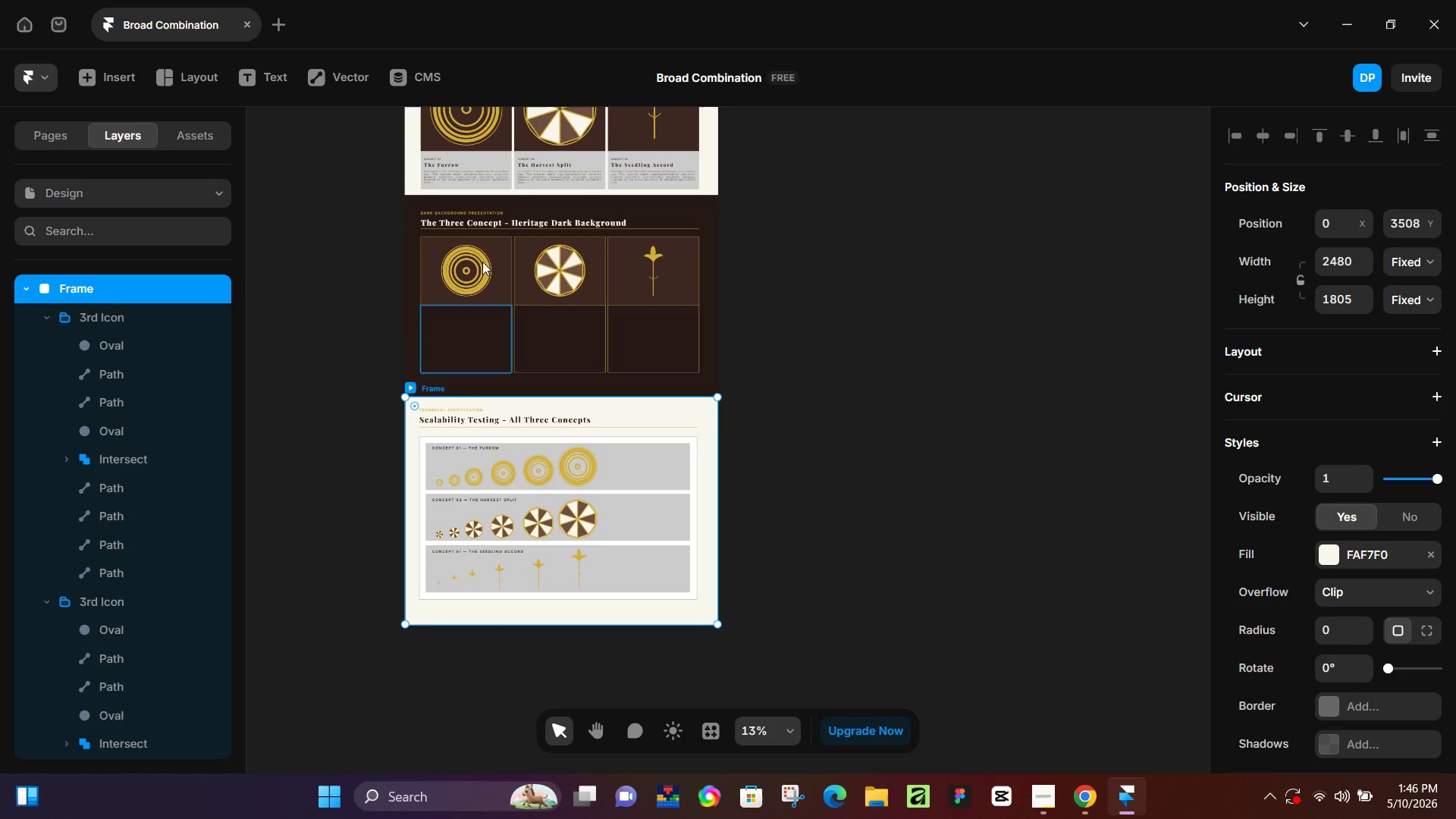 
key(Shift+ShiftLeft)
 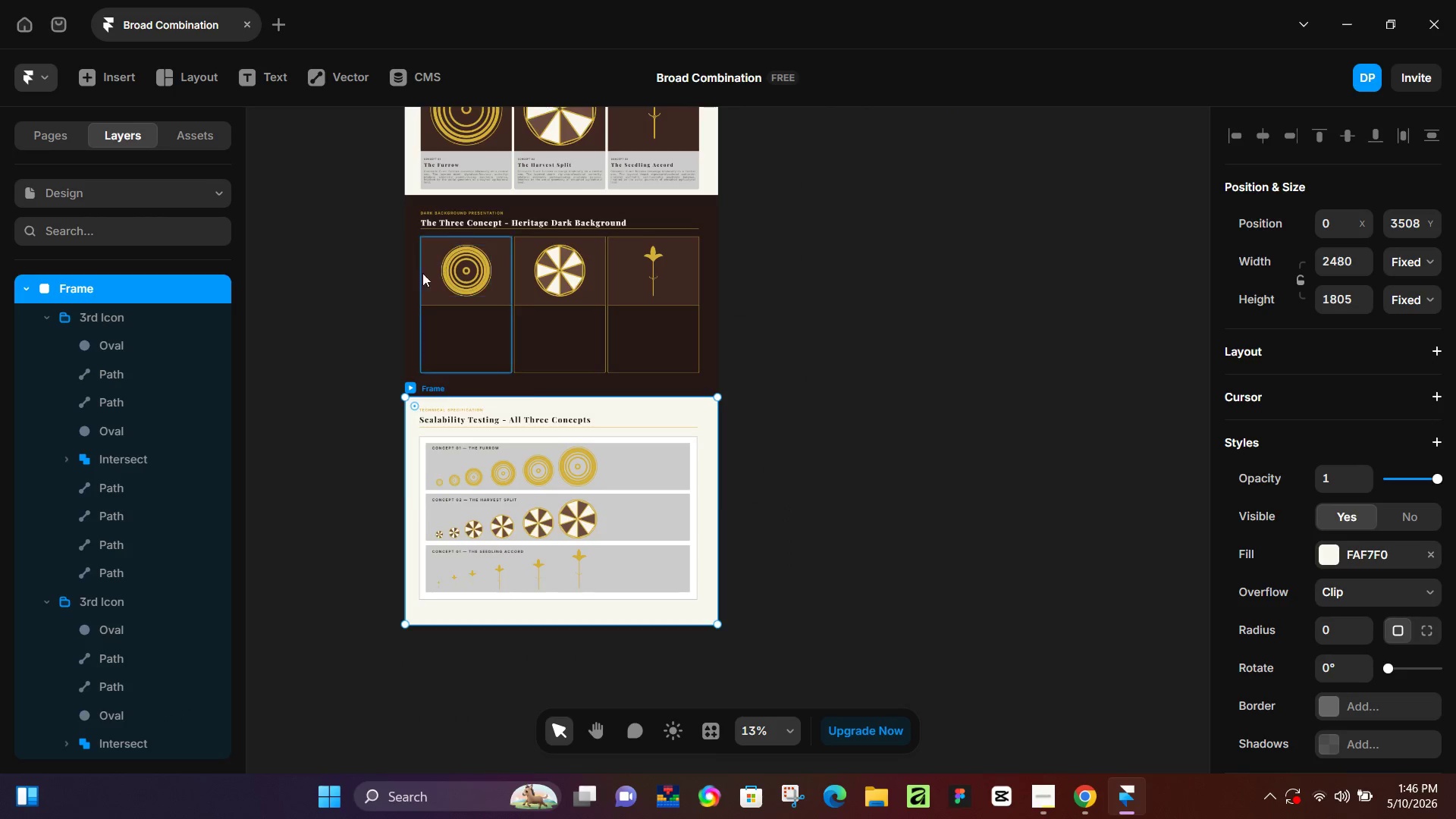 
scroll: coordinate [406, 308], scroll_direction: up, amount: 11.0
 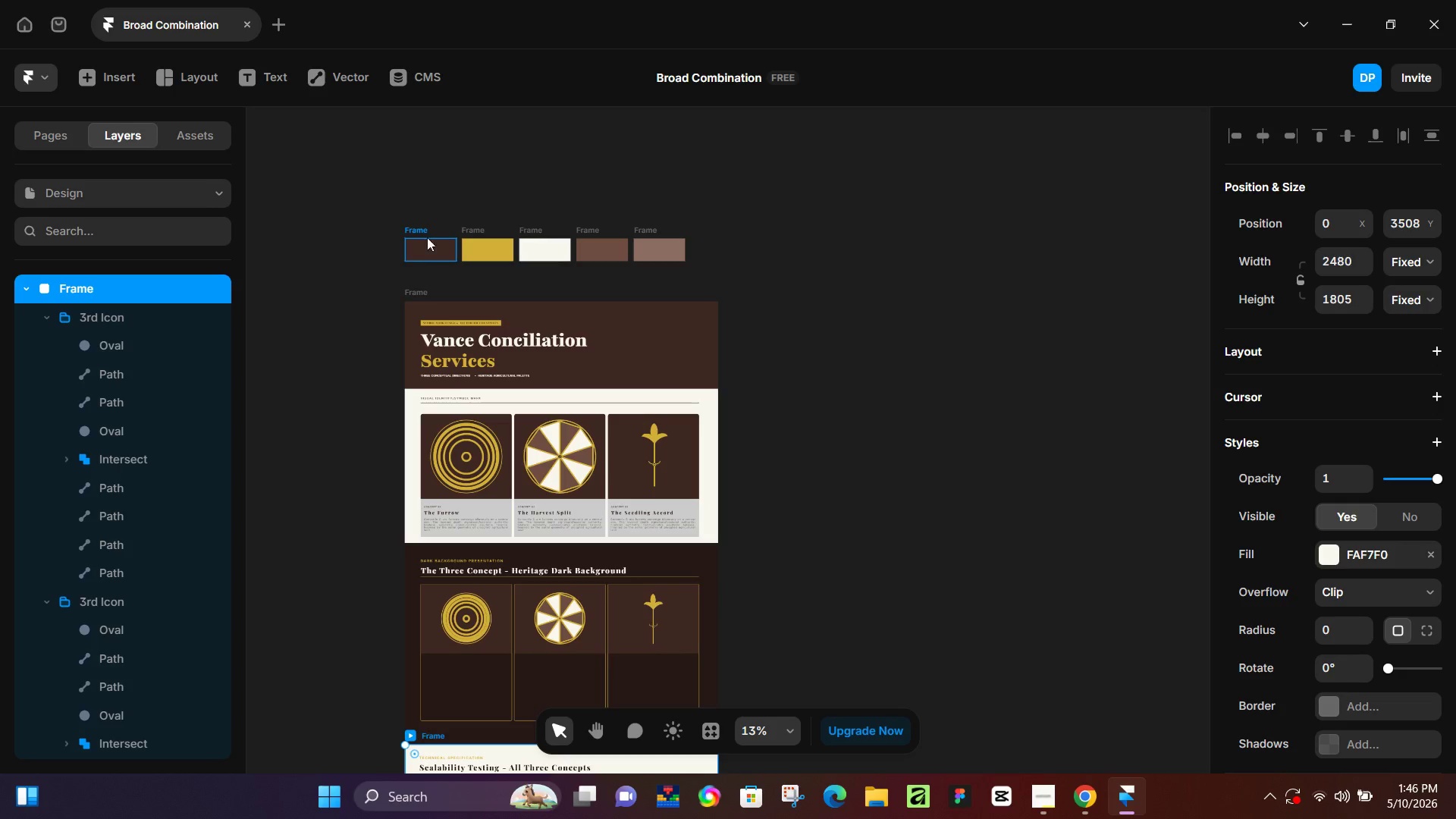 
hold_key(key=ShiftLeft, duration=0.5)
left_click([421, 288])
 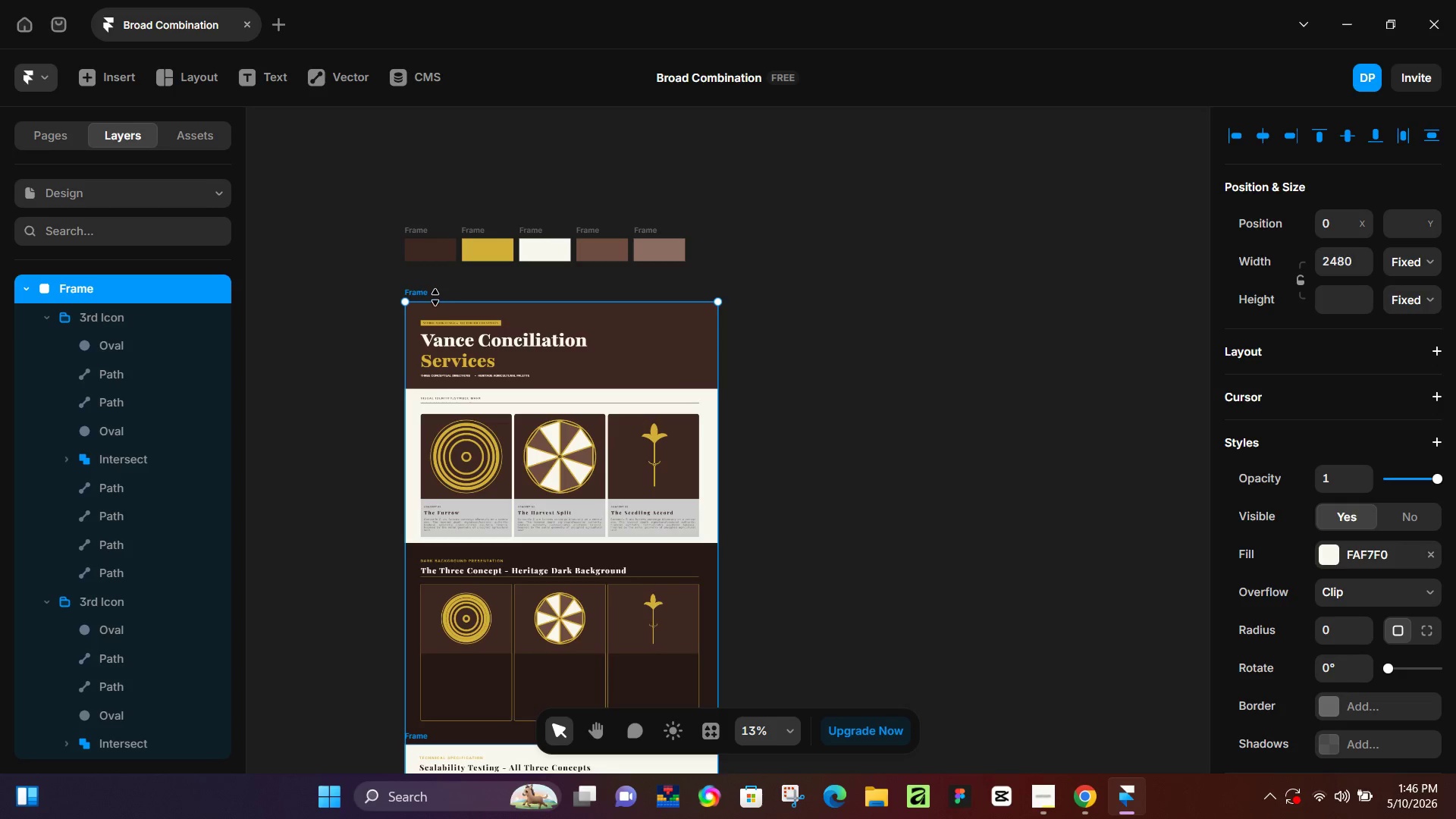 
key(Control+Enter)
 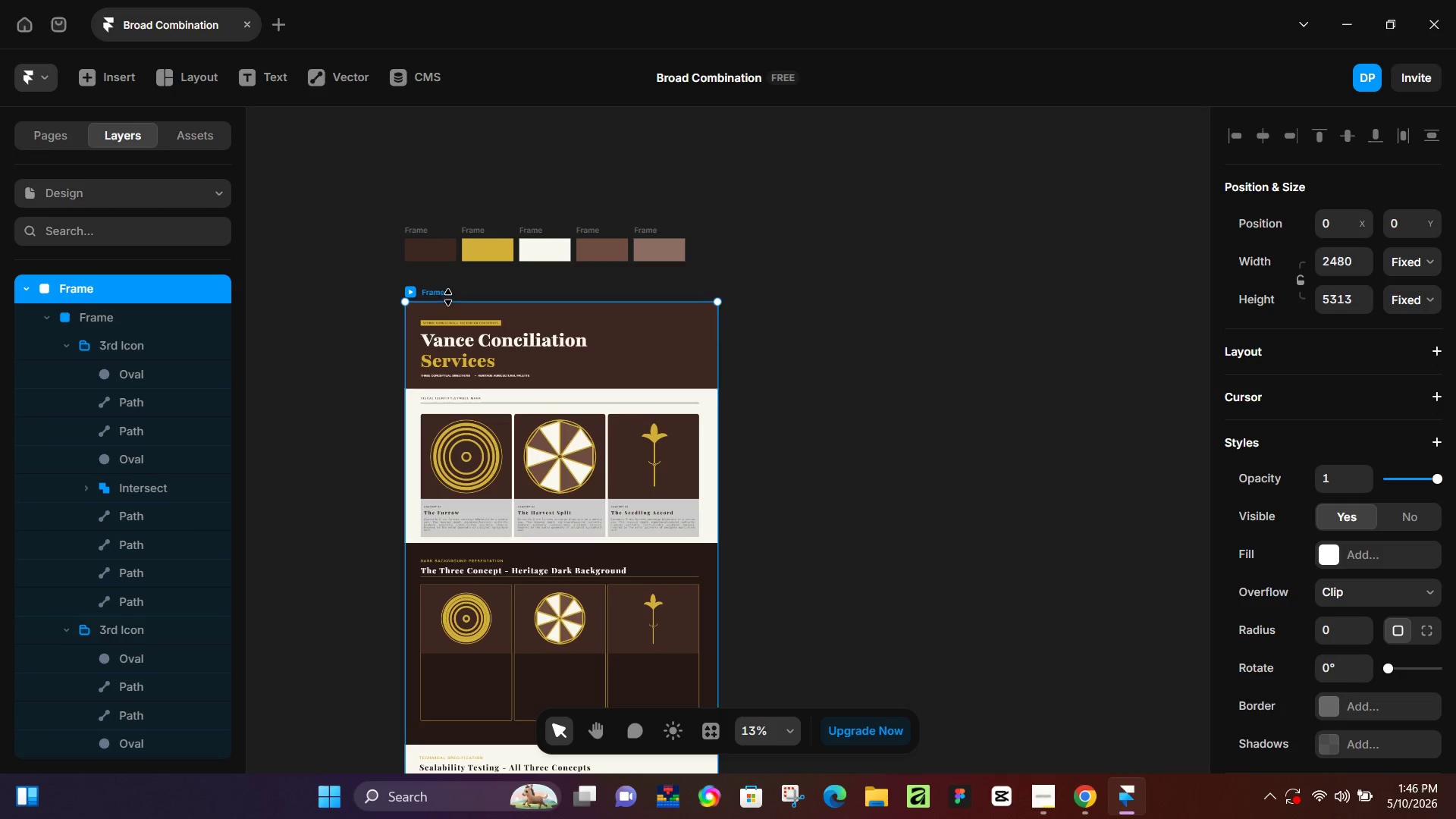 
scroll: coordinate [435, 300], scroll_direction: down, amount: 11.0
 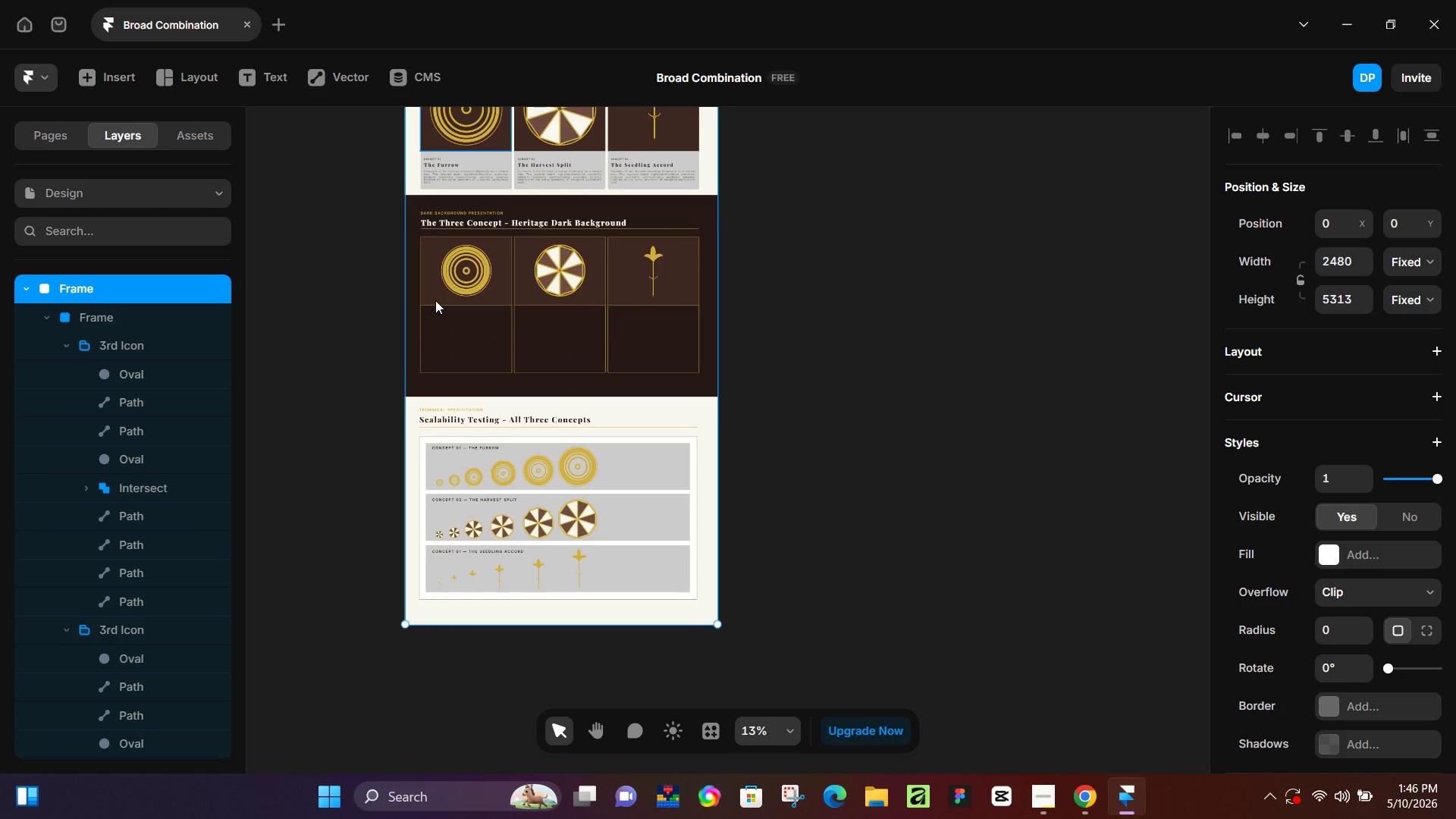 
scroll: coordinate [435, 298], scroll_direction: up, amount: 9.0
 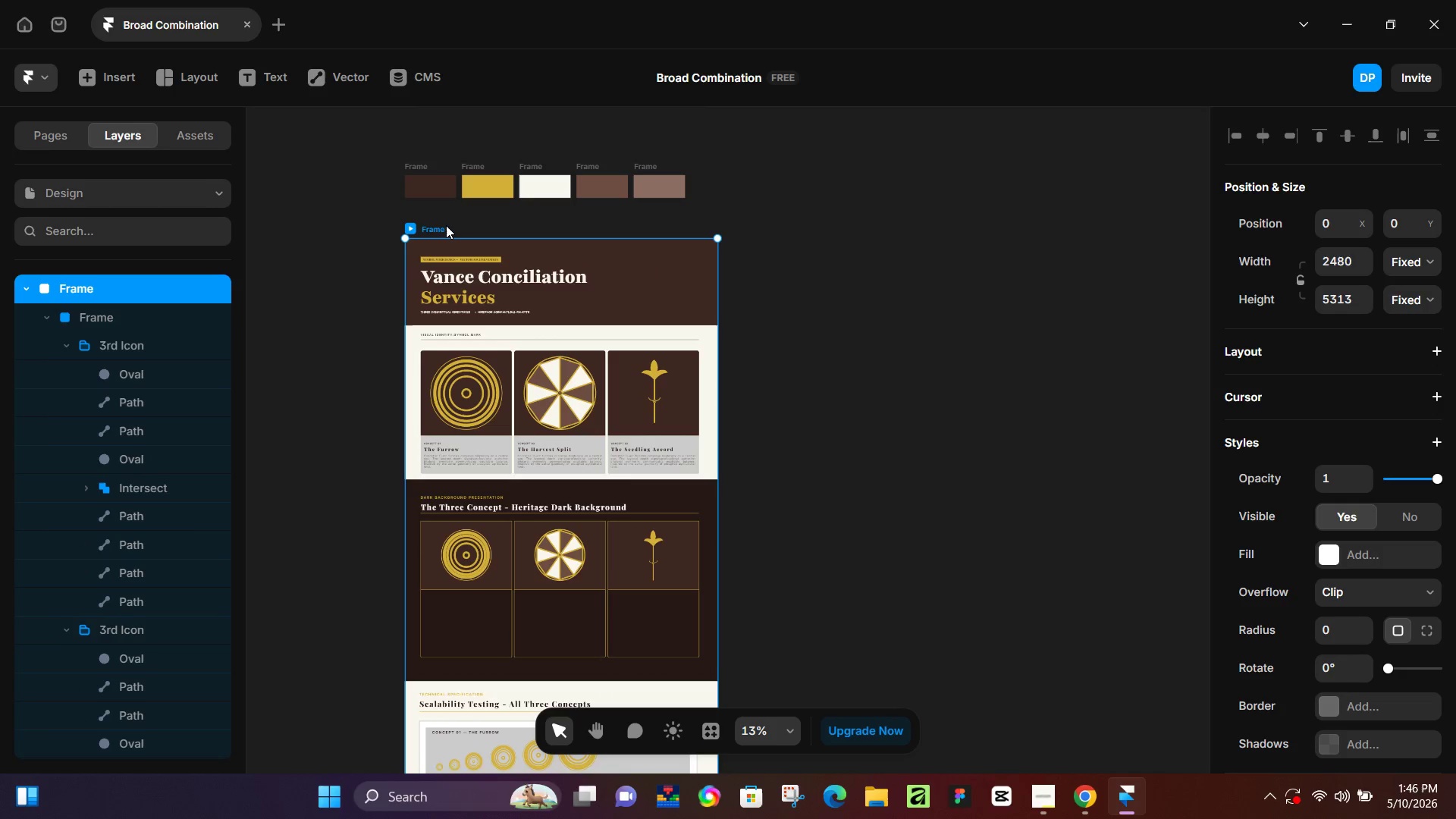 
left_click([442, 225])
 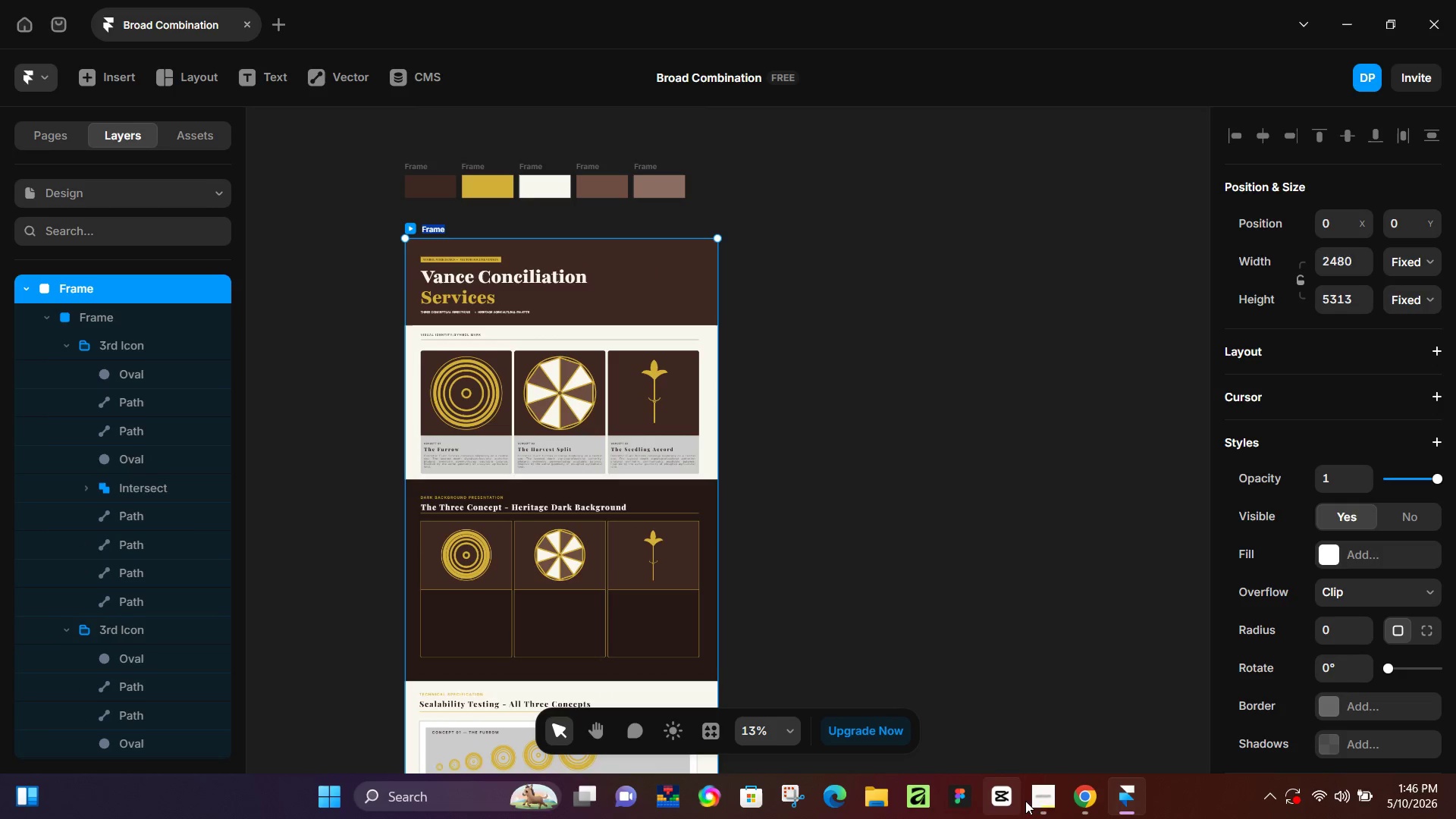 
left_click([1083, 801])
 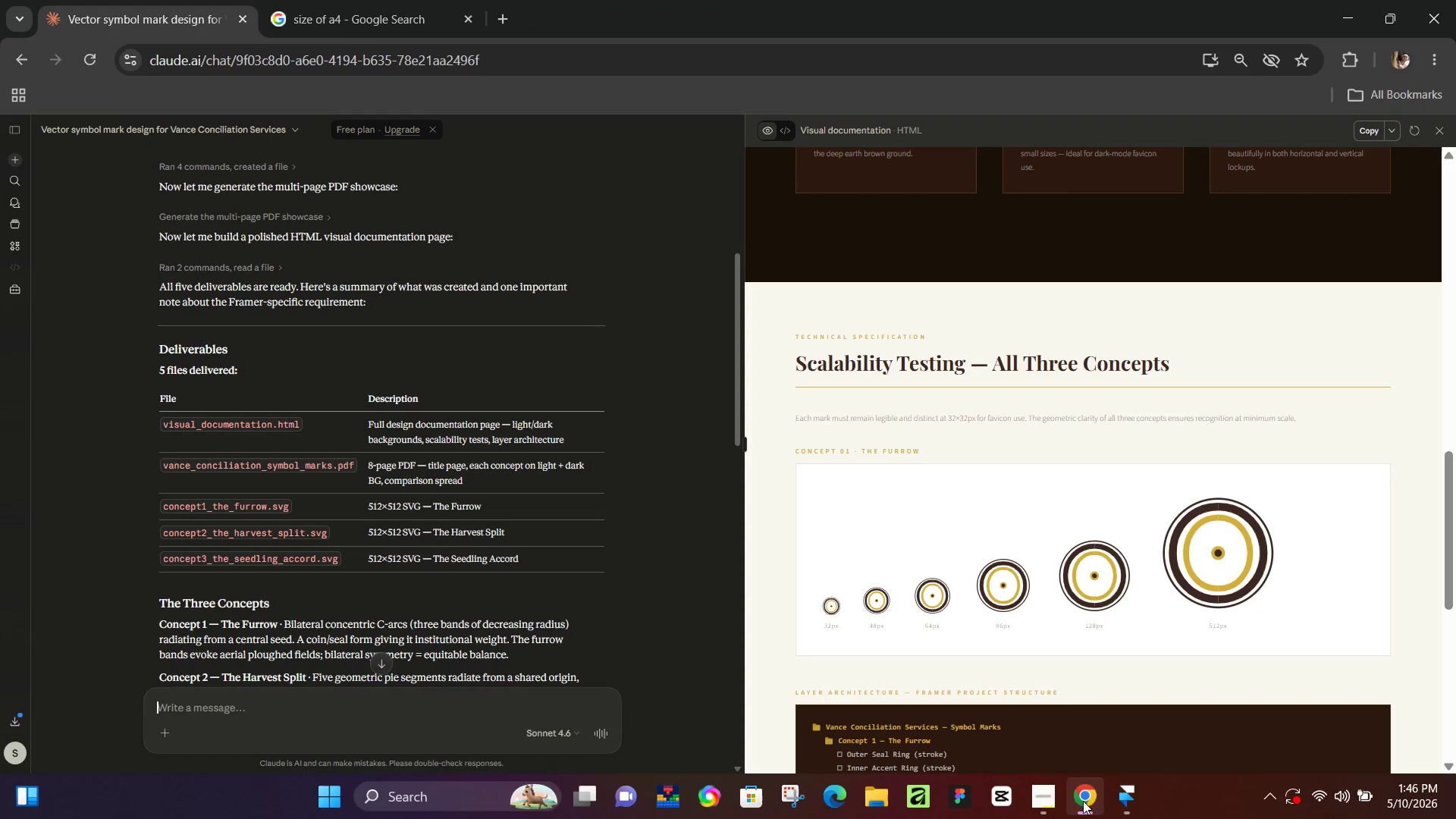 
left_click([1083, 801])
 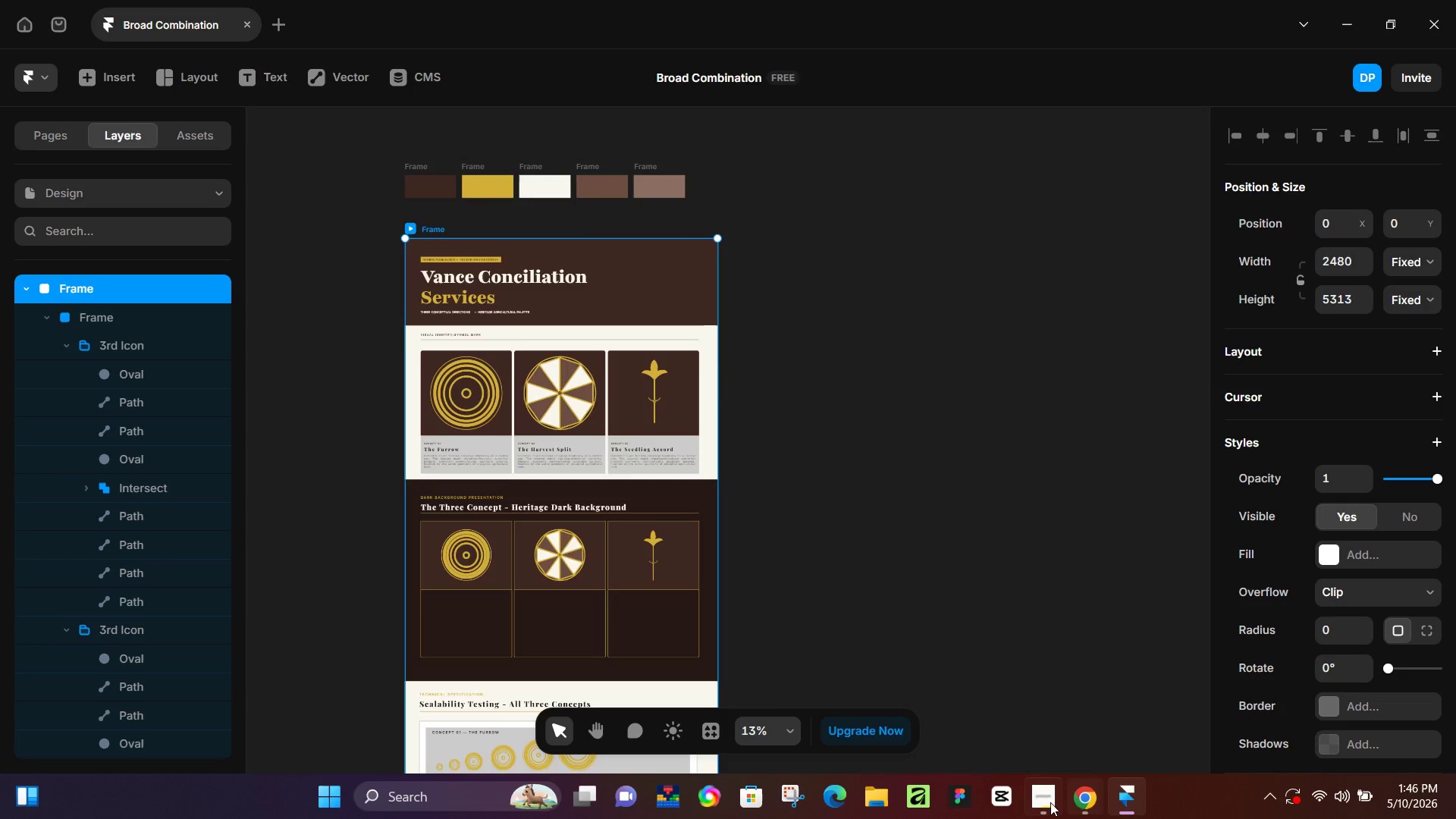 
left_click([1050, 802])